 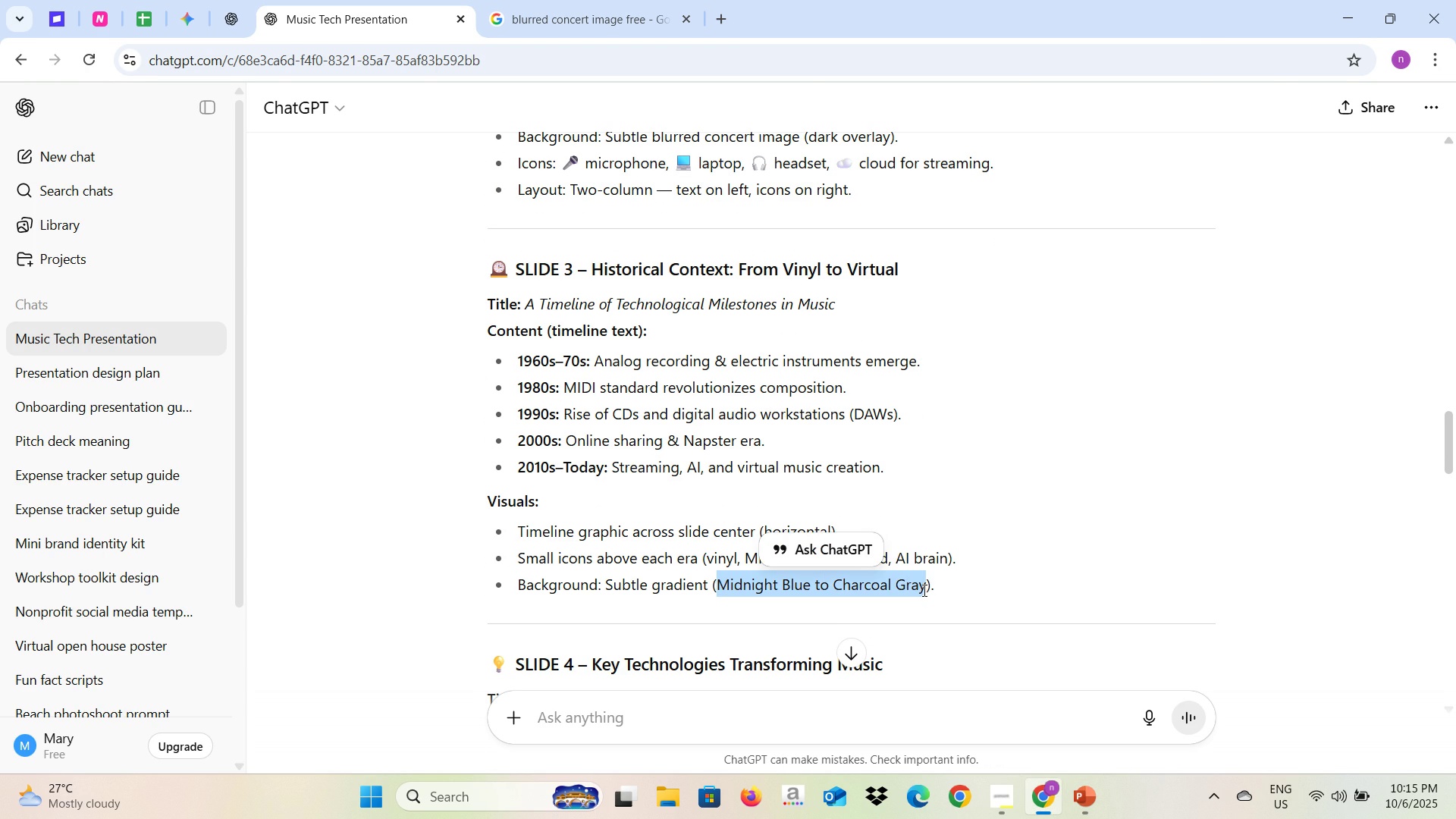 
key(Alt+AltLeft)
 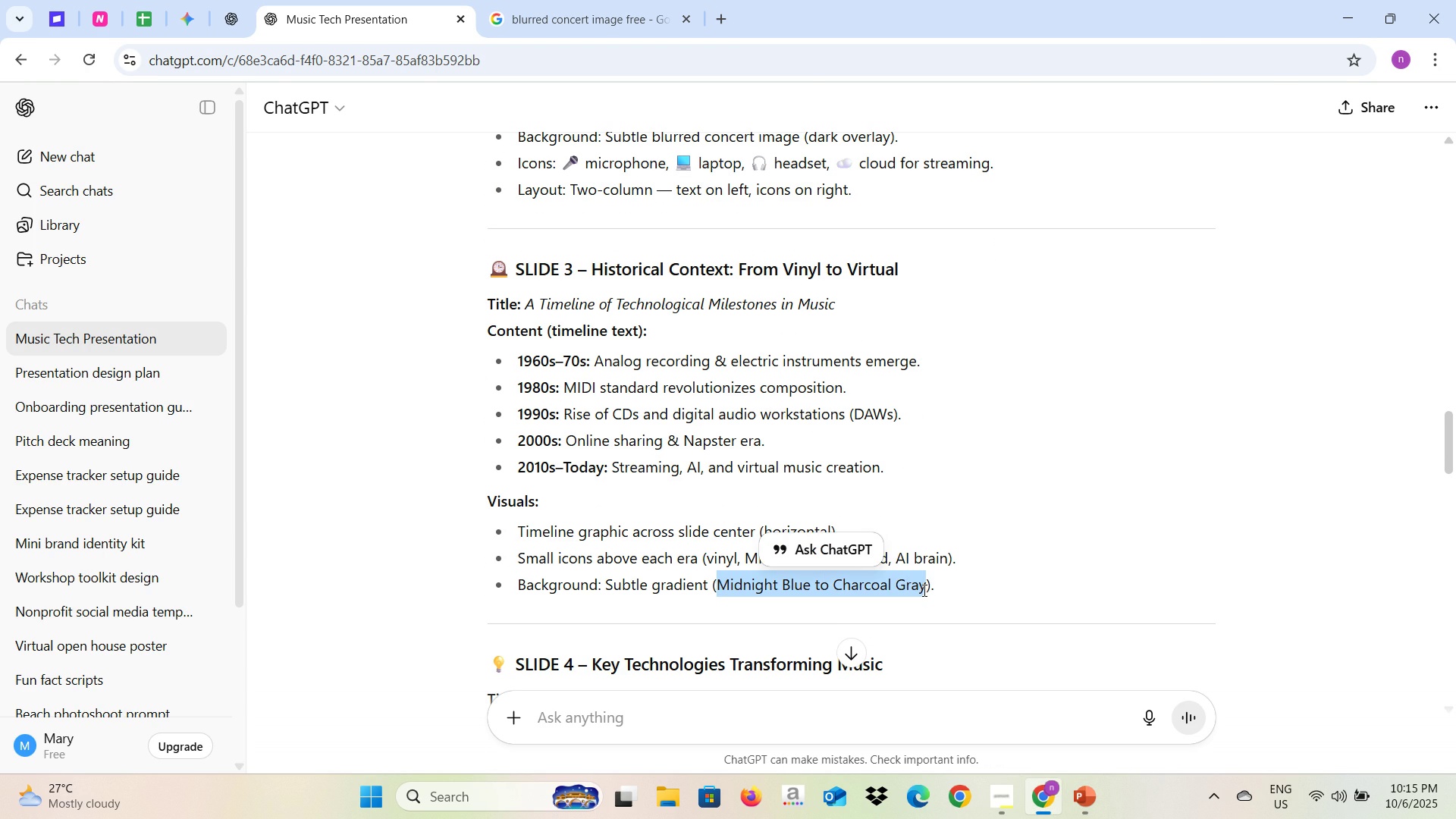 
key(Alt+Tab)
 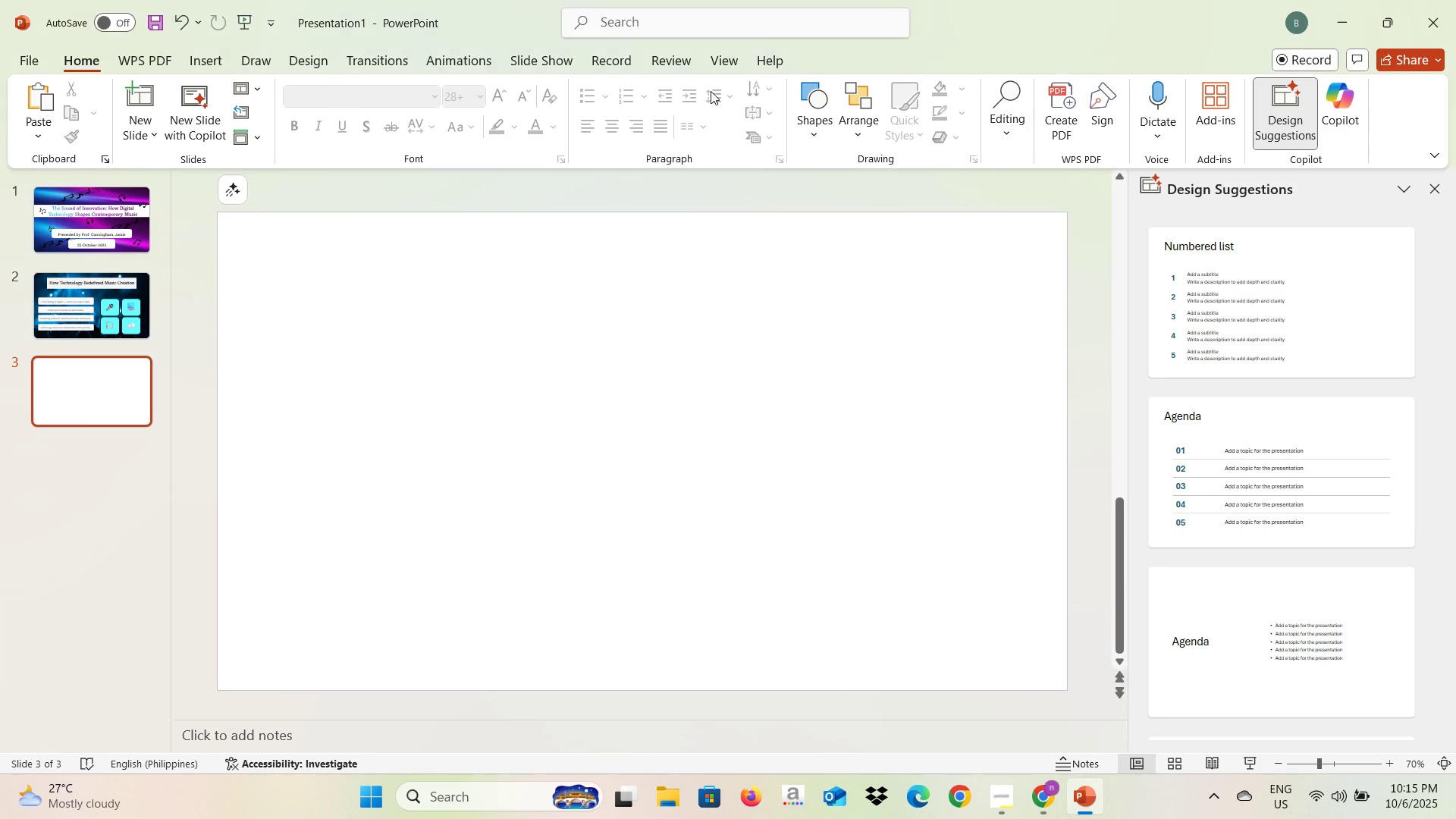 
key(Alt+AltLeft)
 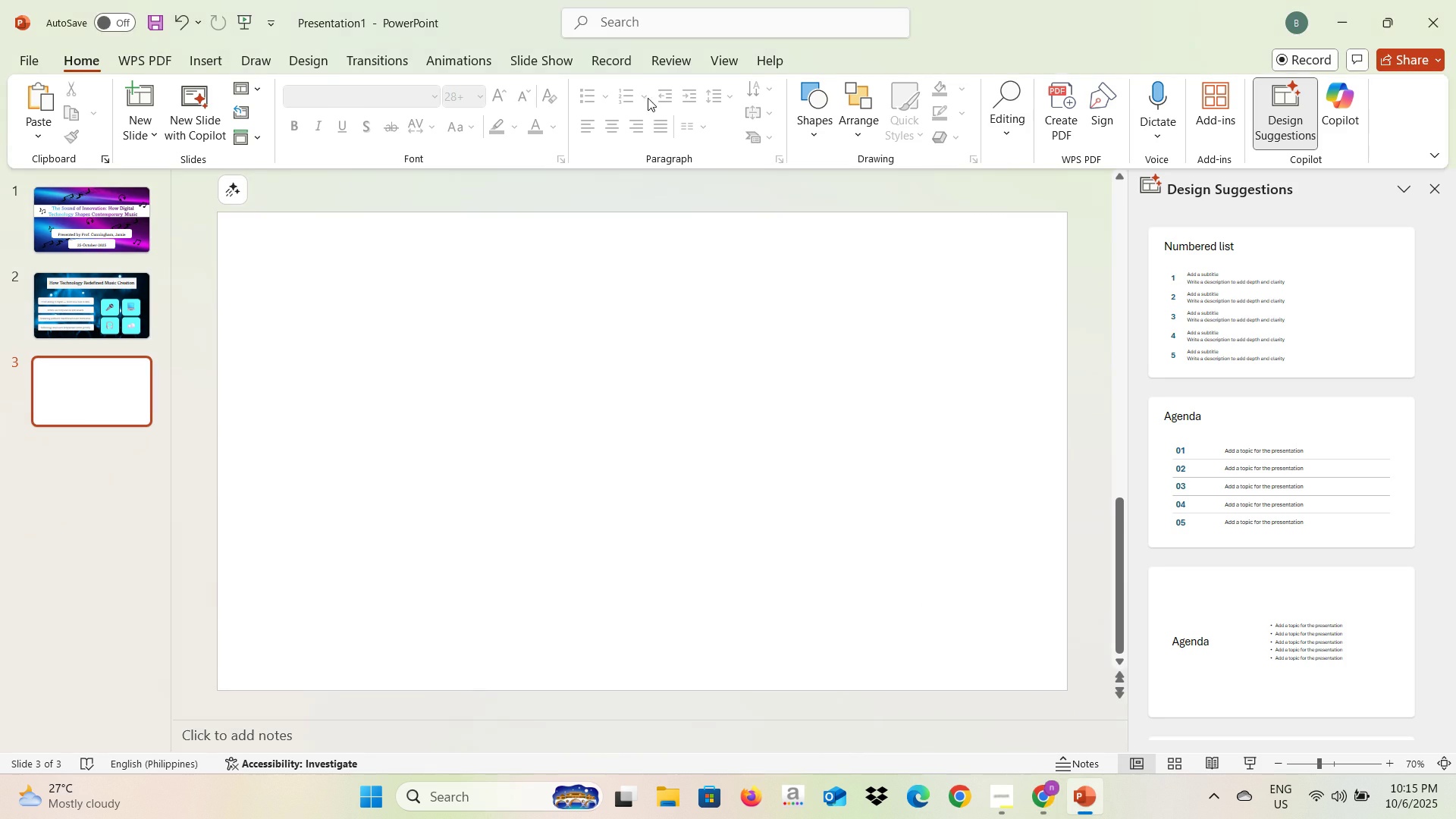 
key(Alt+Tab)
 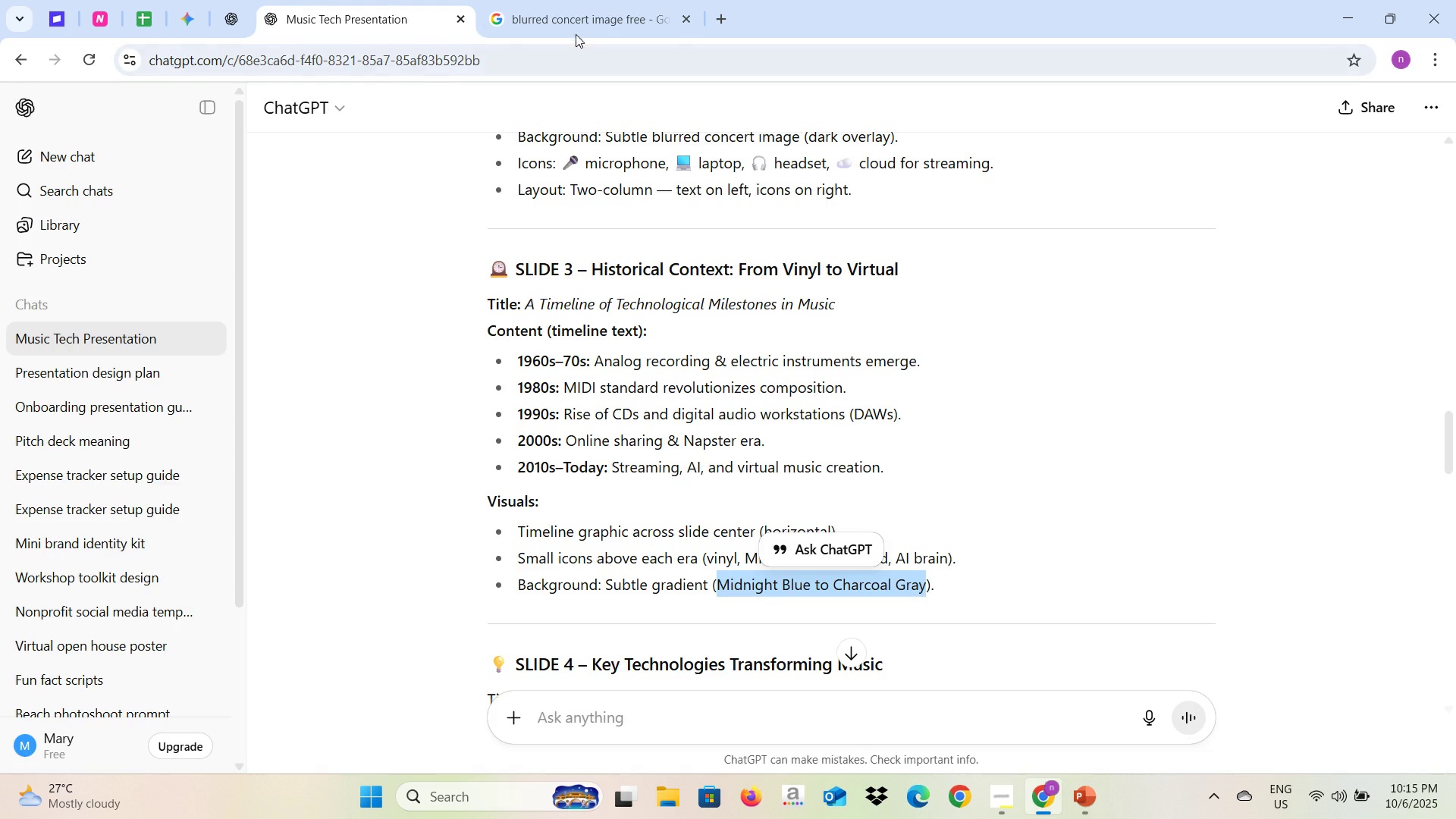 
left_click([576, 31])